 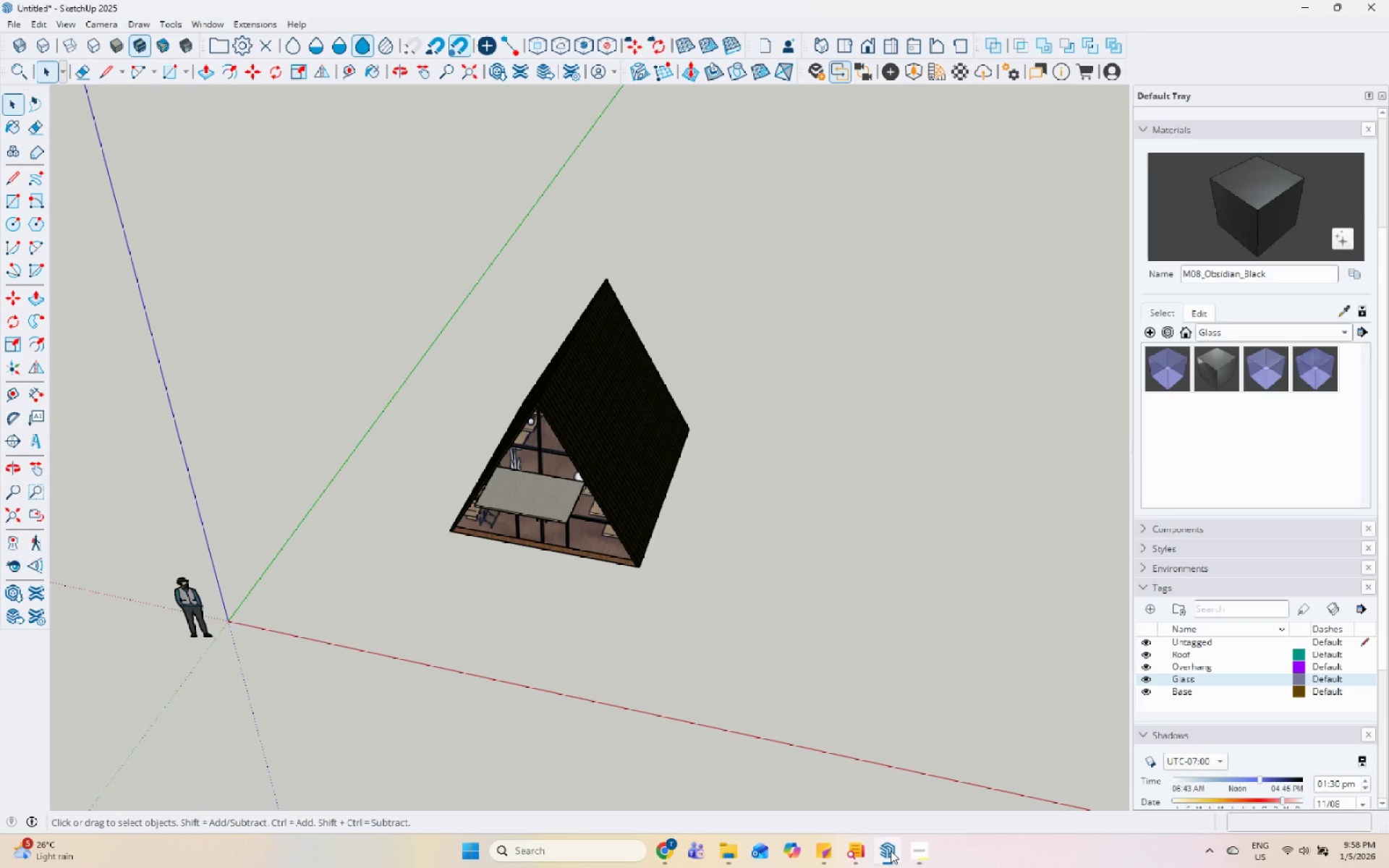 
scroll: coordinate [724, 410], scroll_direction: down, amount: 5.0
 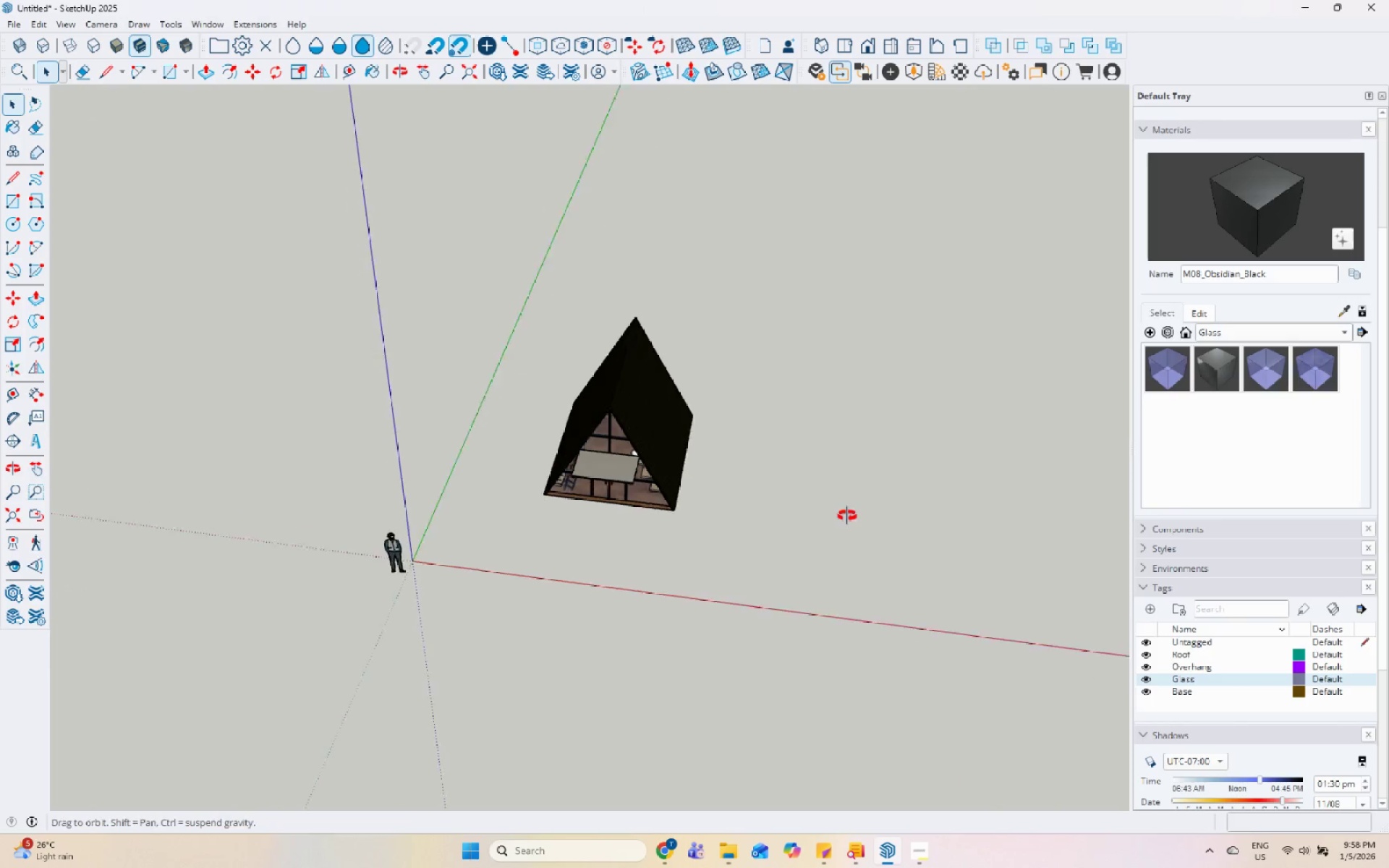 
scroll: coordinate [862, 368], scroll_direction: up, amount: 5.0
 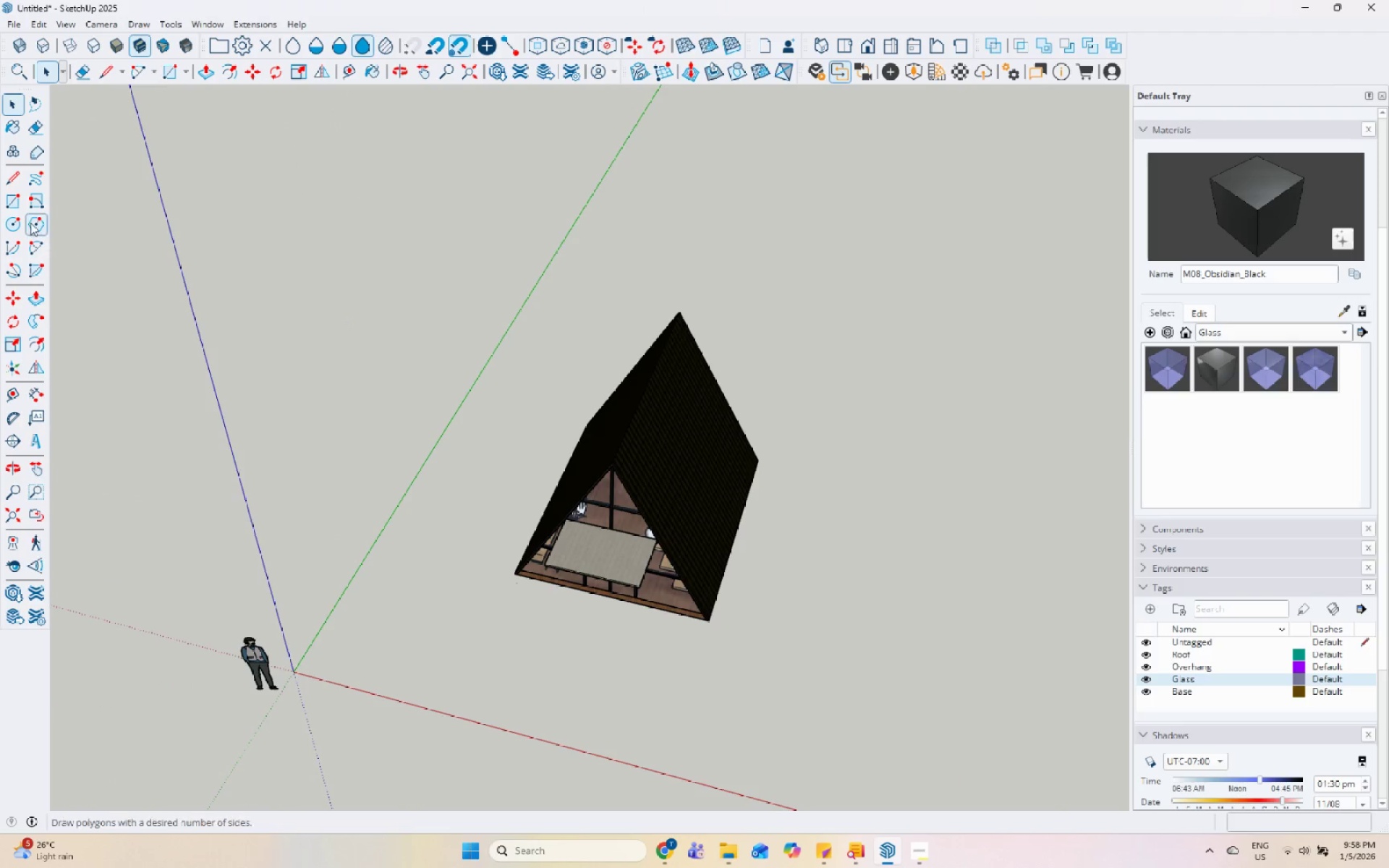 
left_click([13, 197])
 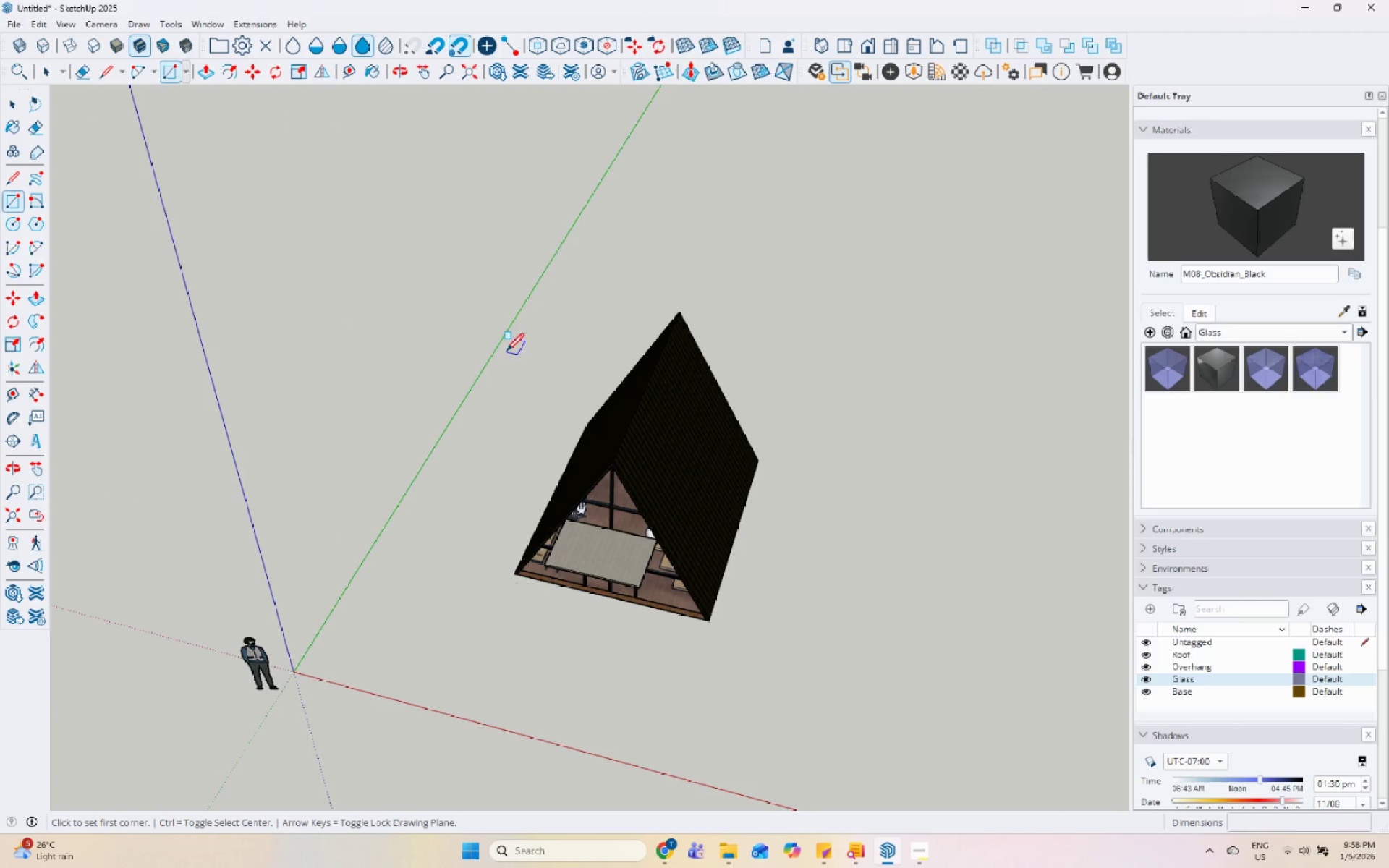 
wait(5.92)
 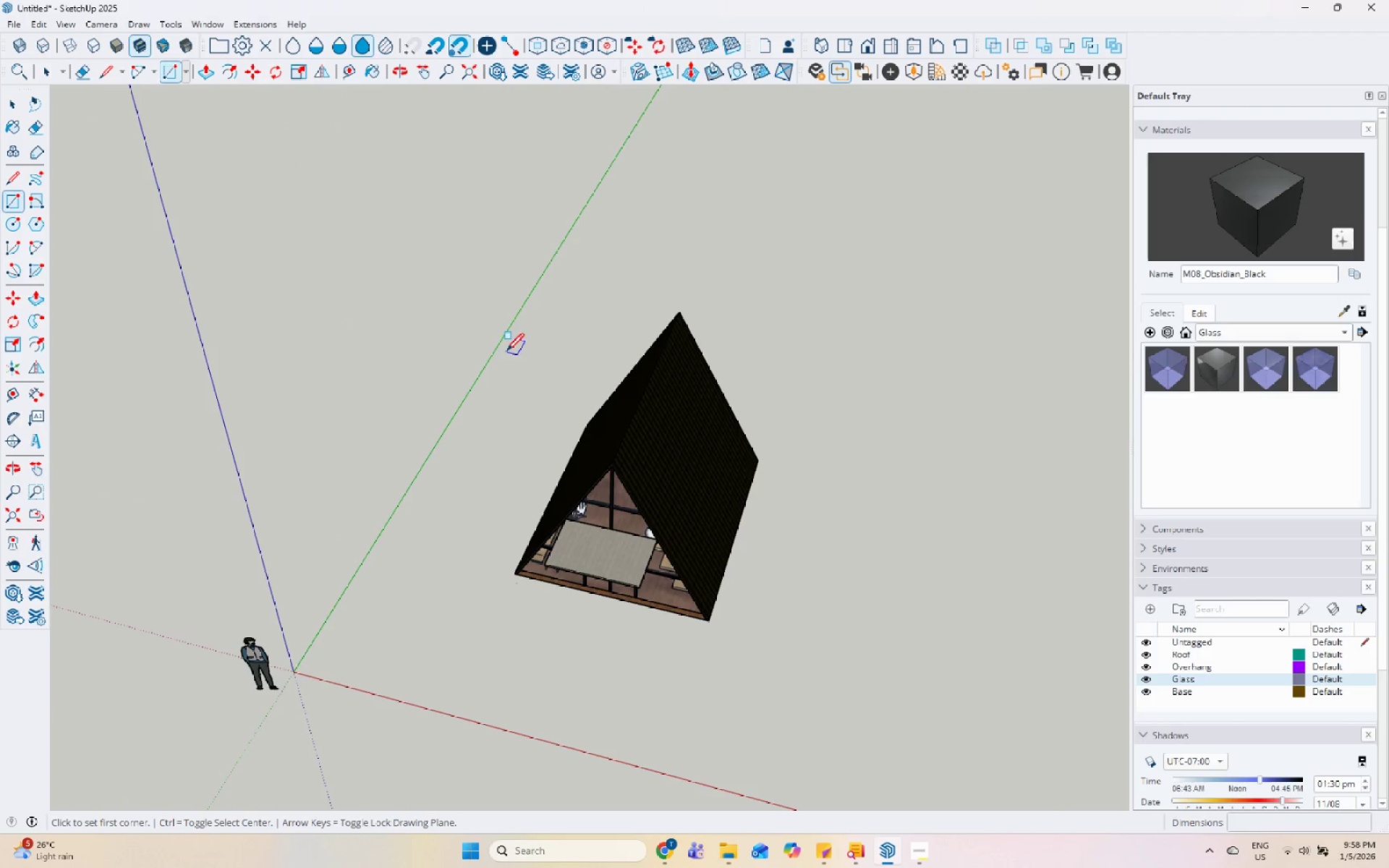 
left_click([908, 864])